 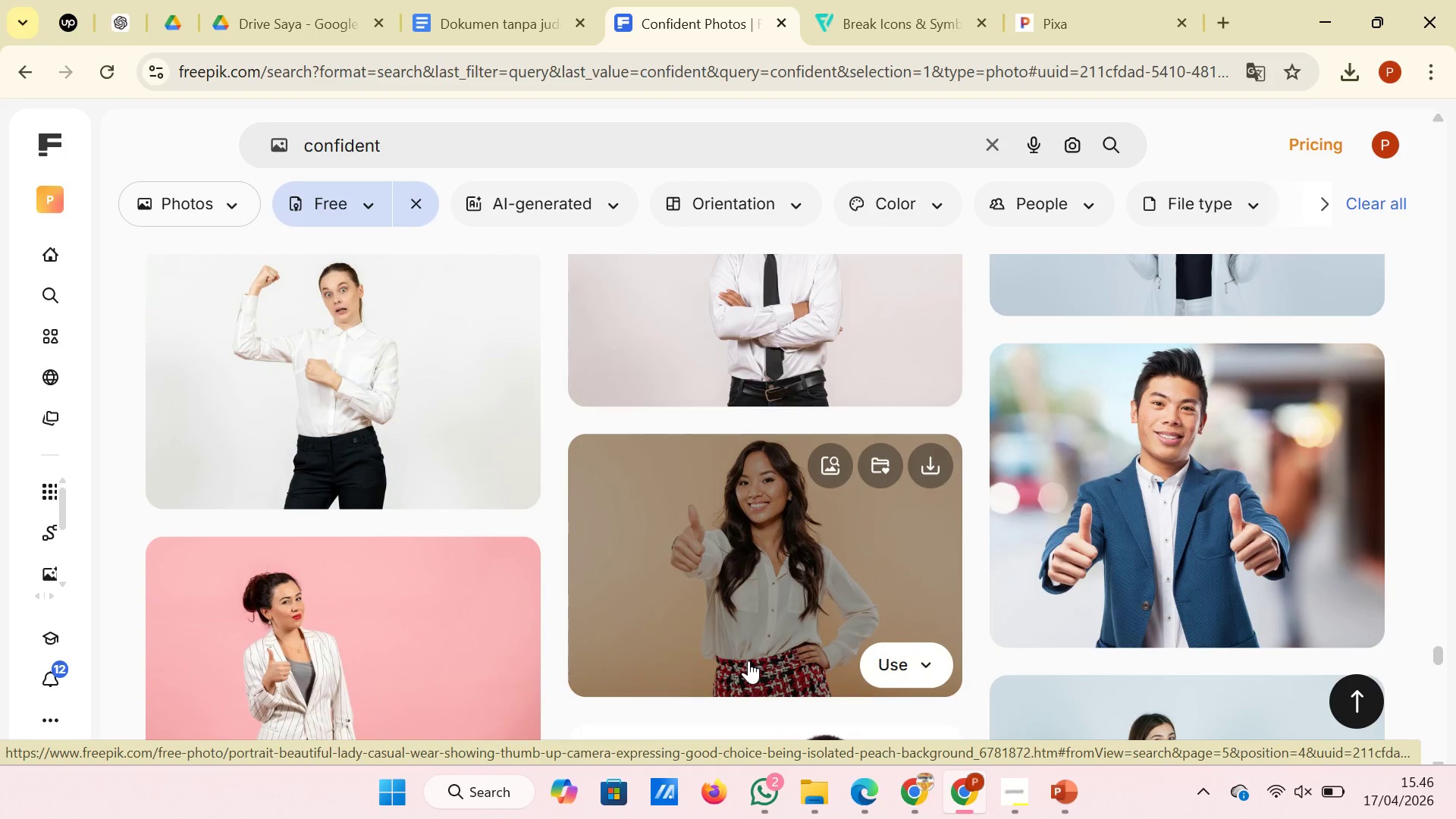 
scroll: coordinate [748, 661], scroll_direction: down, amount: 6.0
 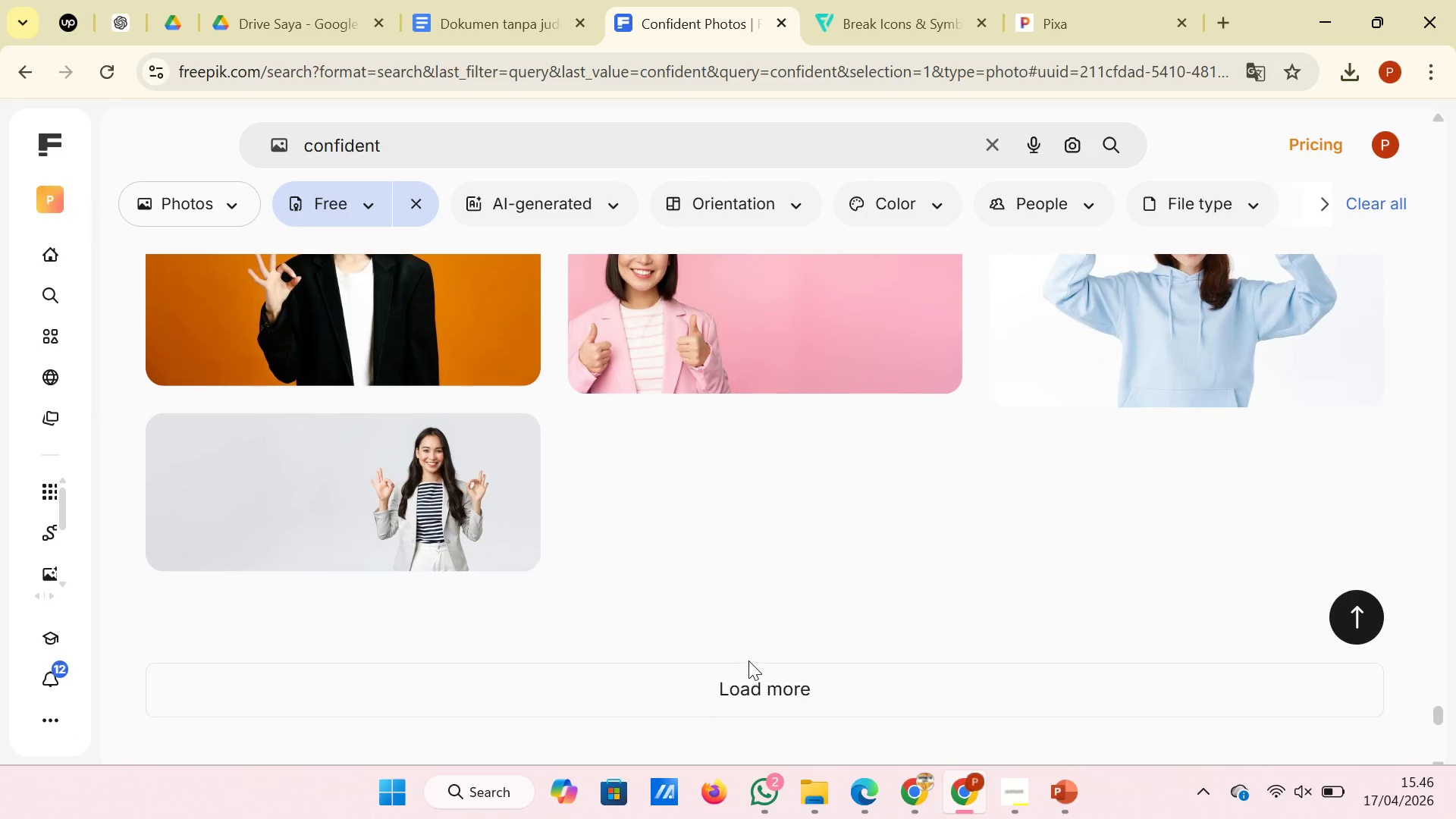 
left_click([765, 592])
 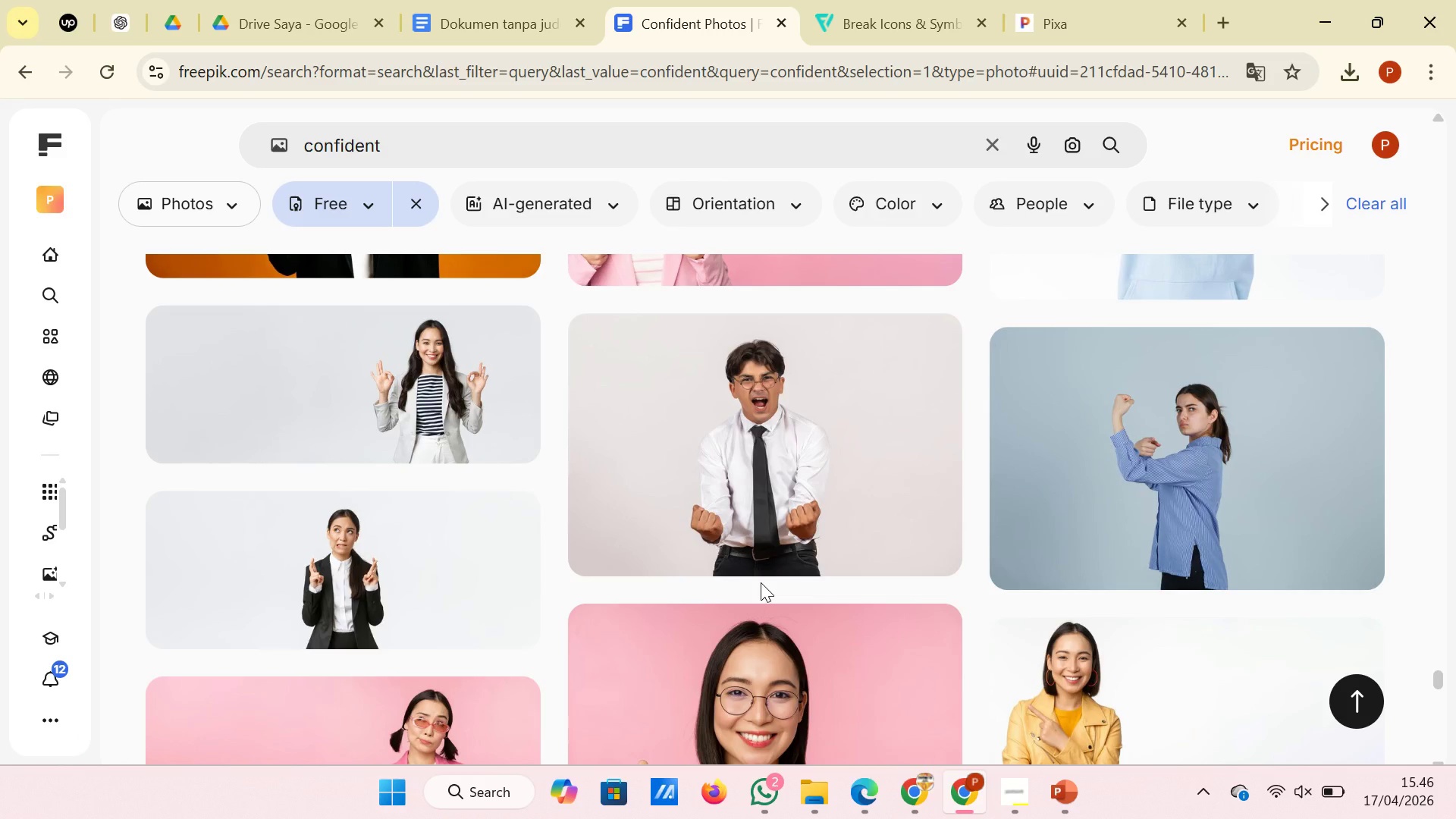 
scroll: coordinate [761, 582], scroll_direction: down, amount: 5.0
 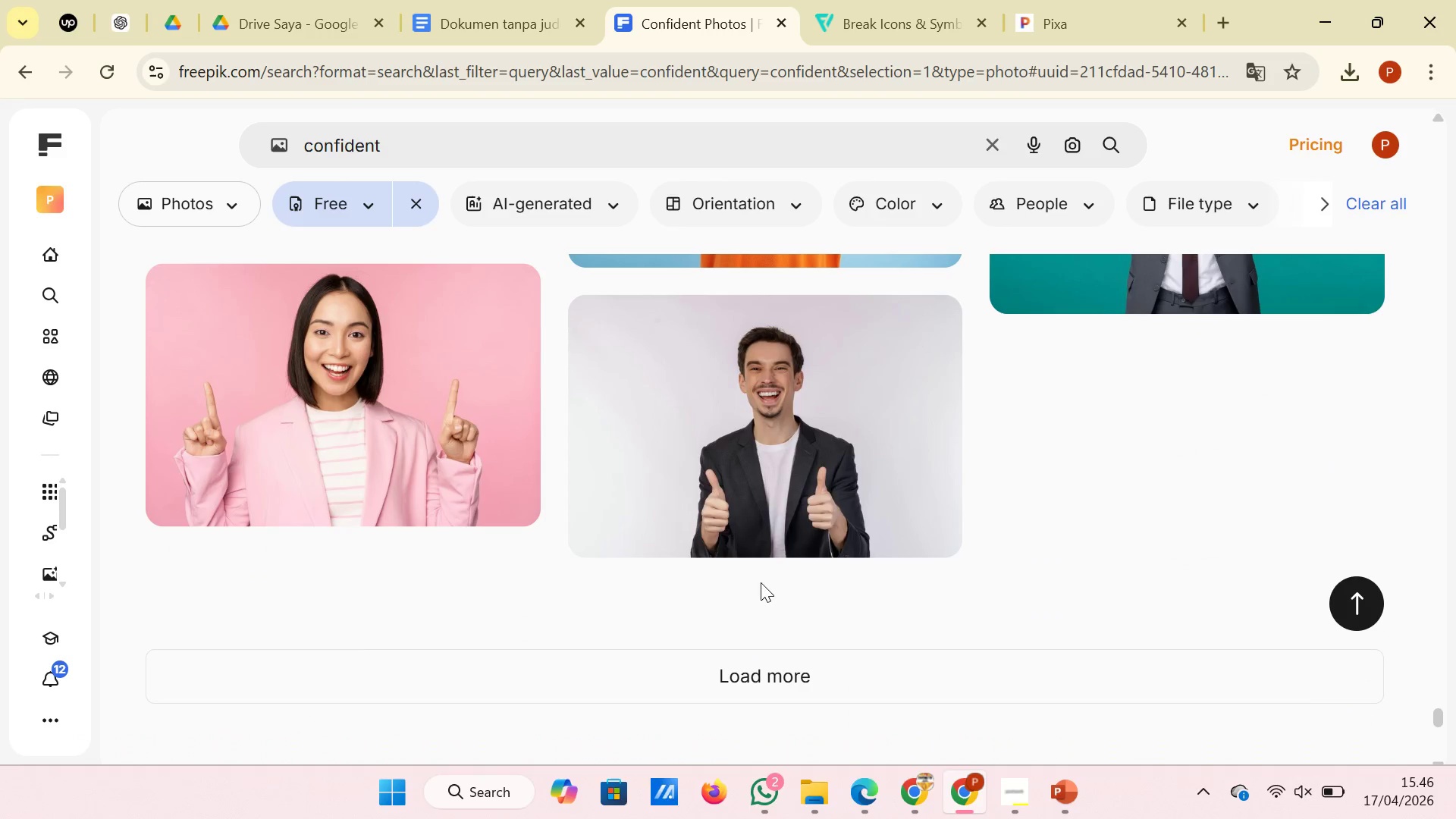 
left_click([715, 682])
 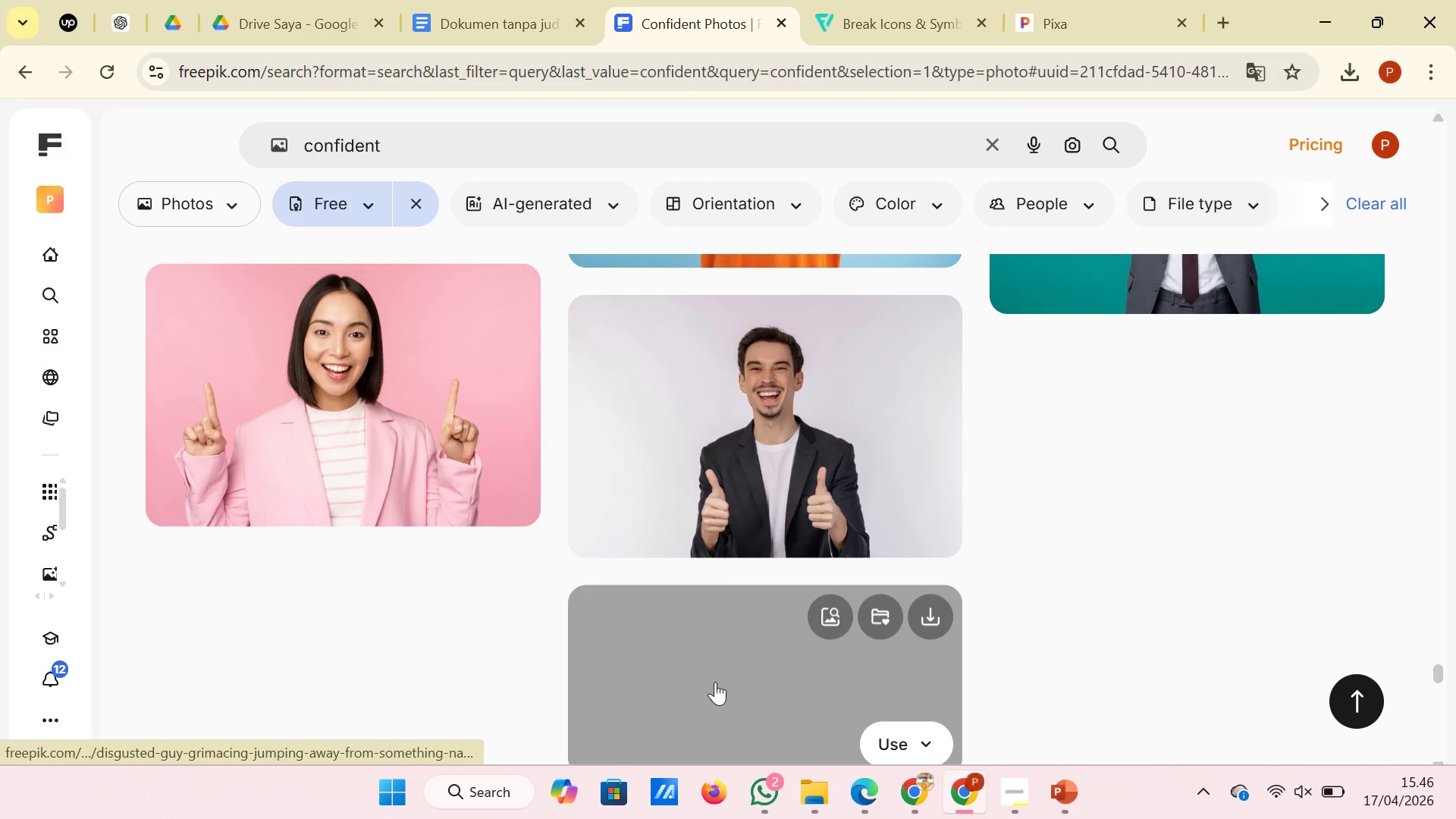 
scroll: coordinate [715, 682], scroll_direction: down, amount: 9.0
 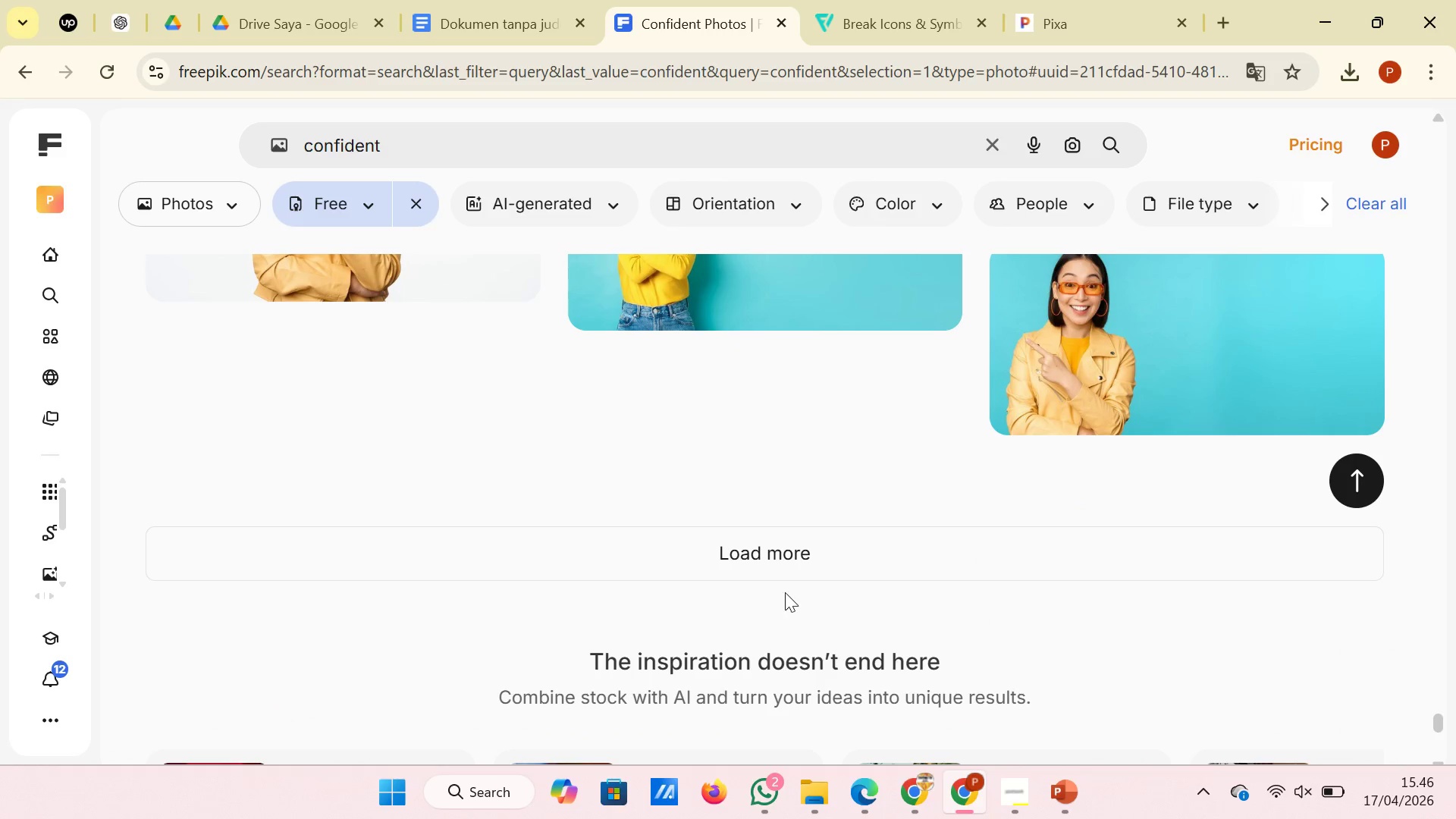 
left_click([795, 563])
 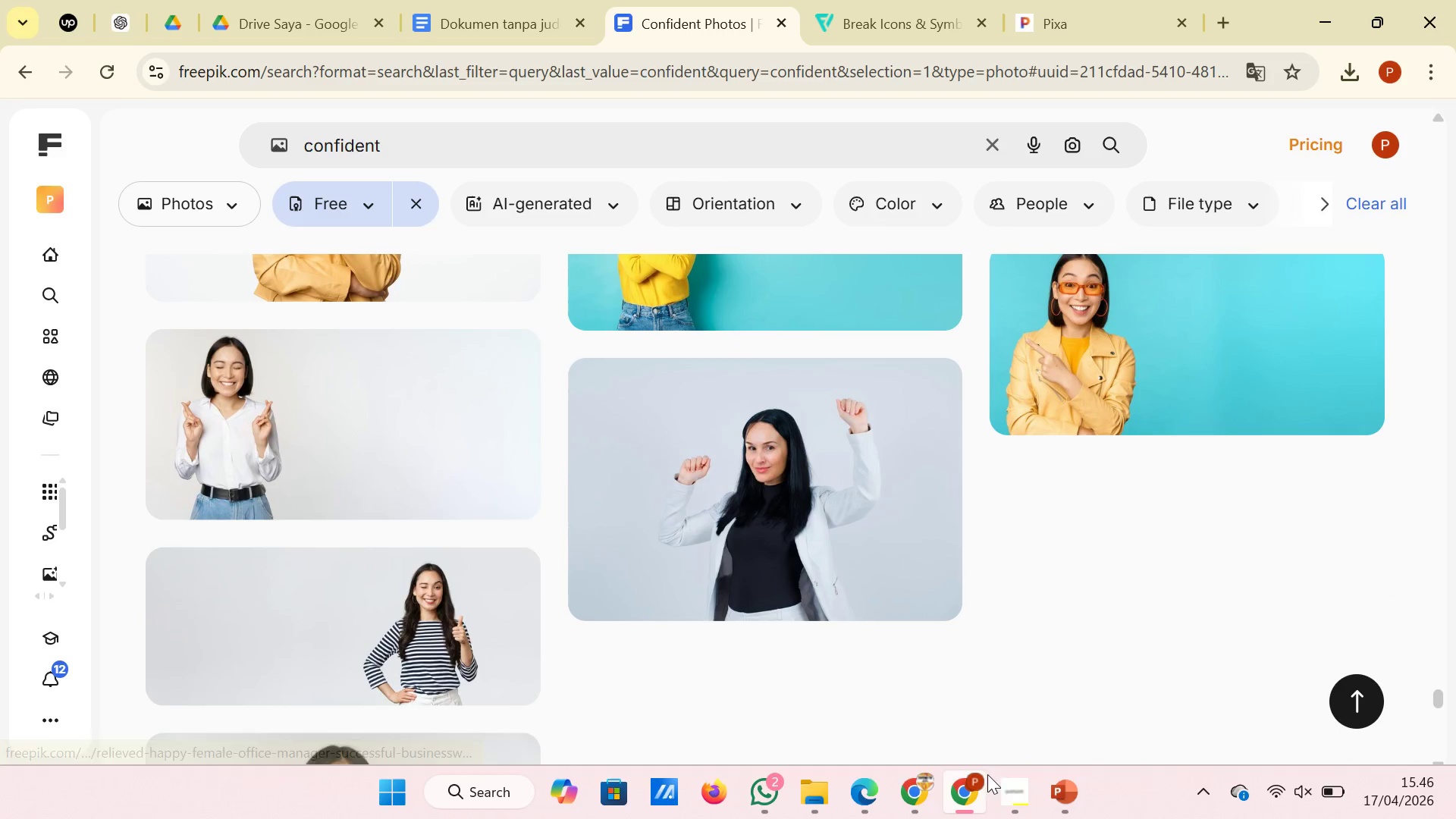 
left_click([1011, 785])